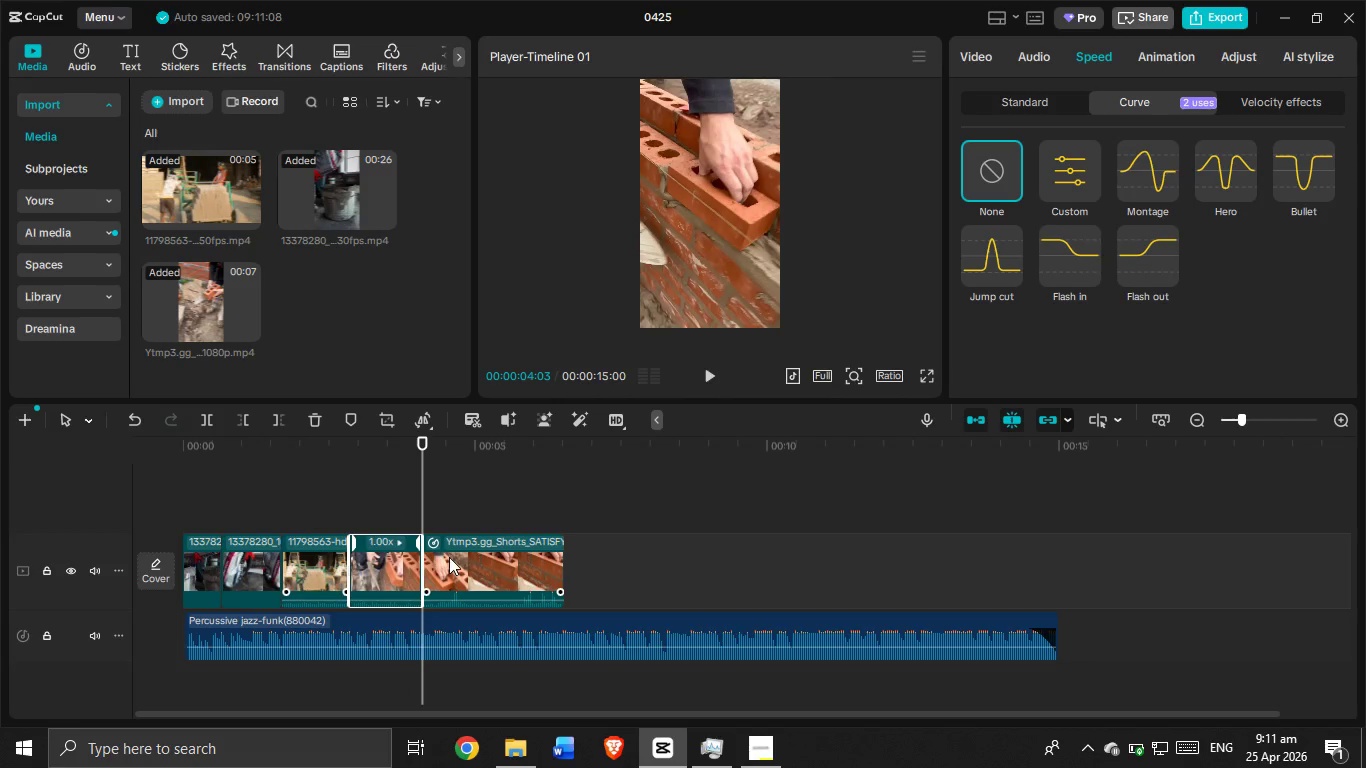 
left_click([449, 557])
 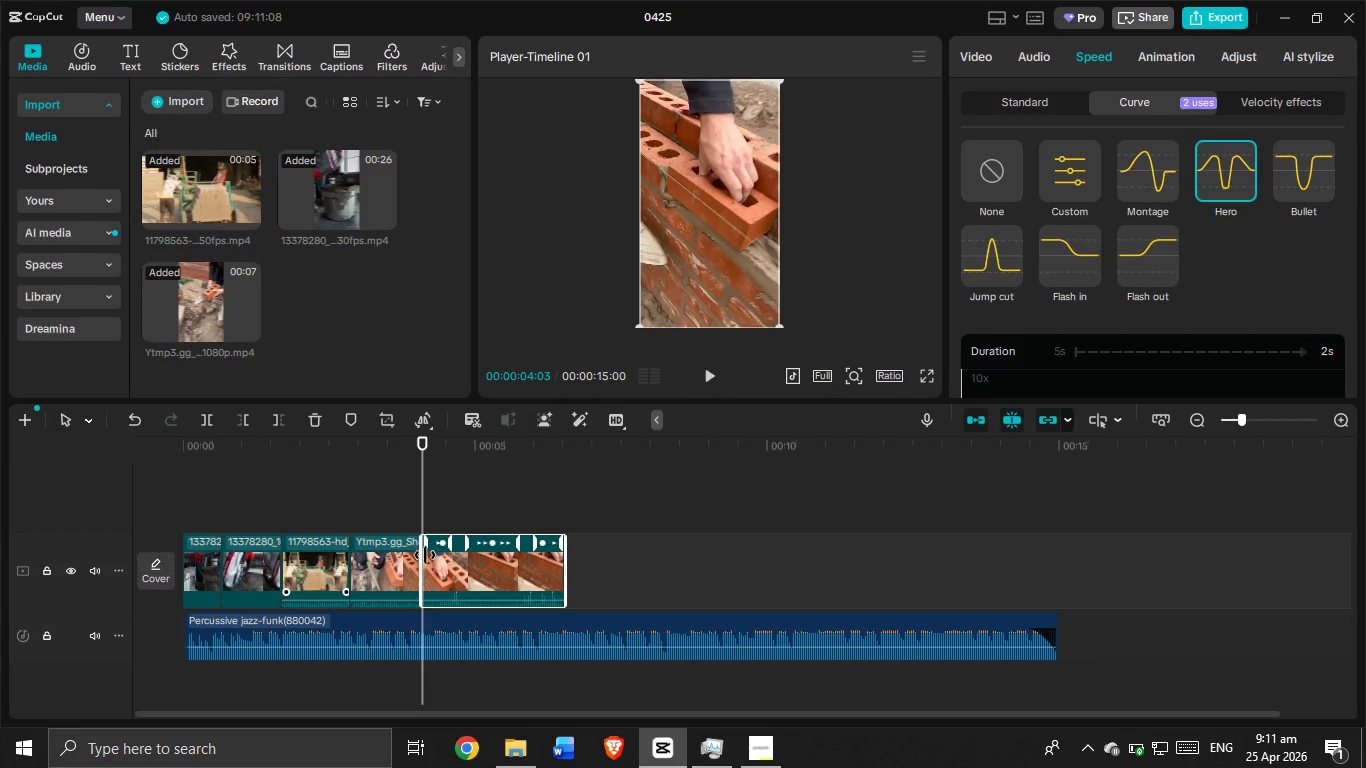 
left_click_drag(start_coordinate=[424, 557], to_coordinate=[439, 566])
 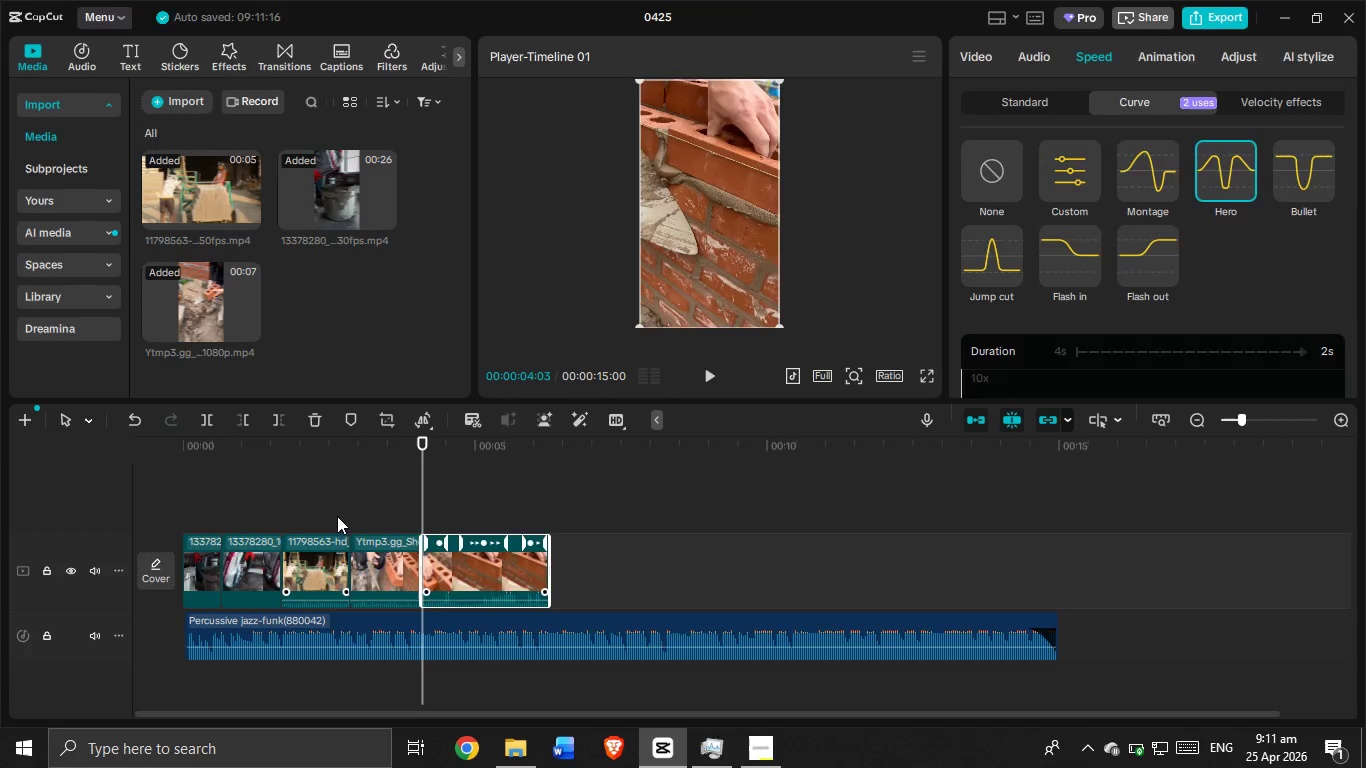 
left_click([329, 509])
 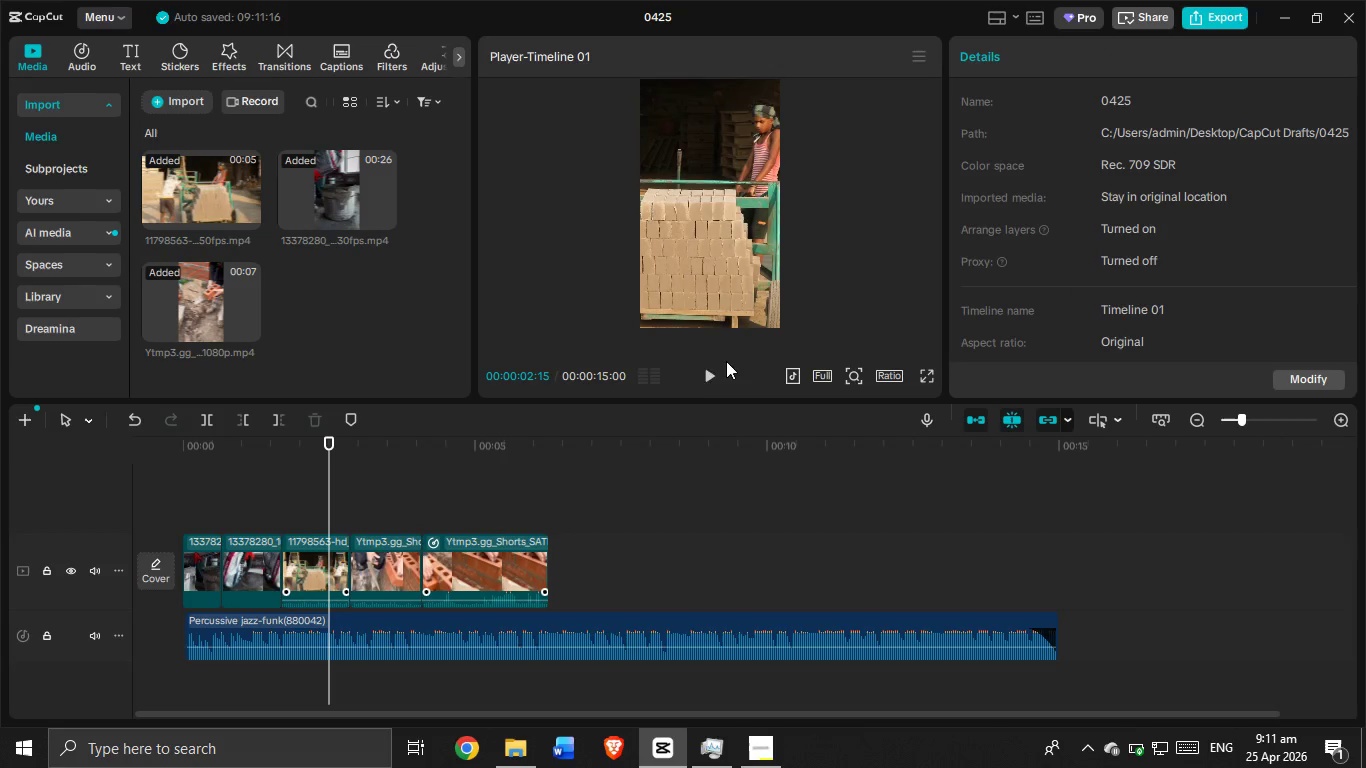 
left_click([696, 373])
 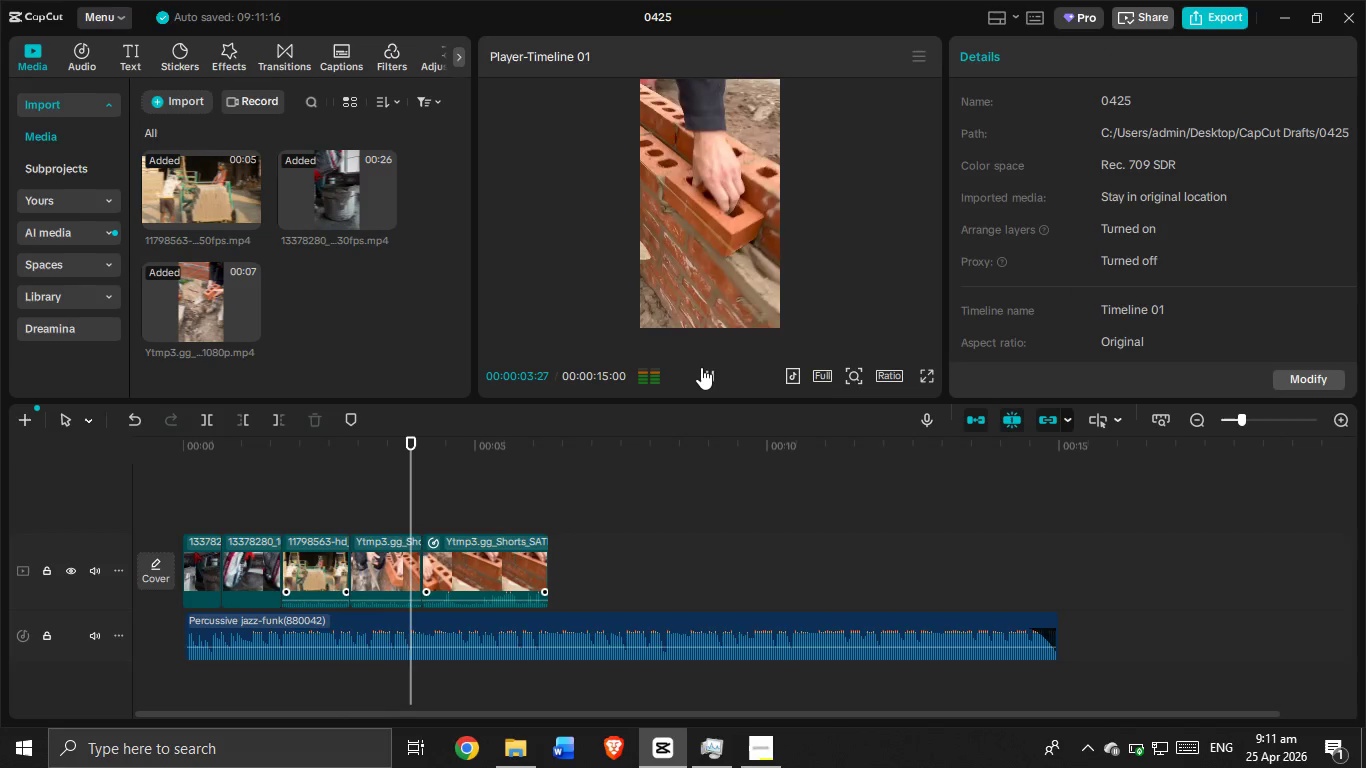 
left_click([701, 367])
 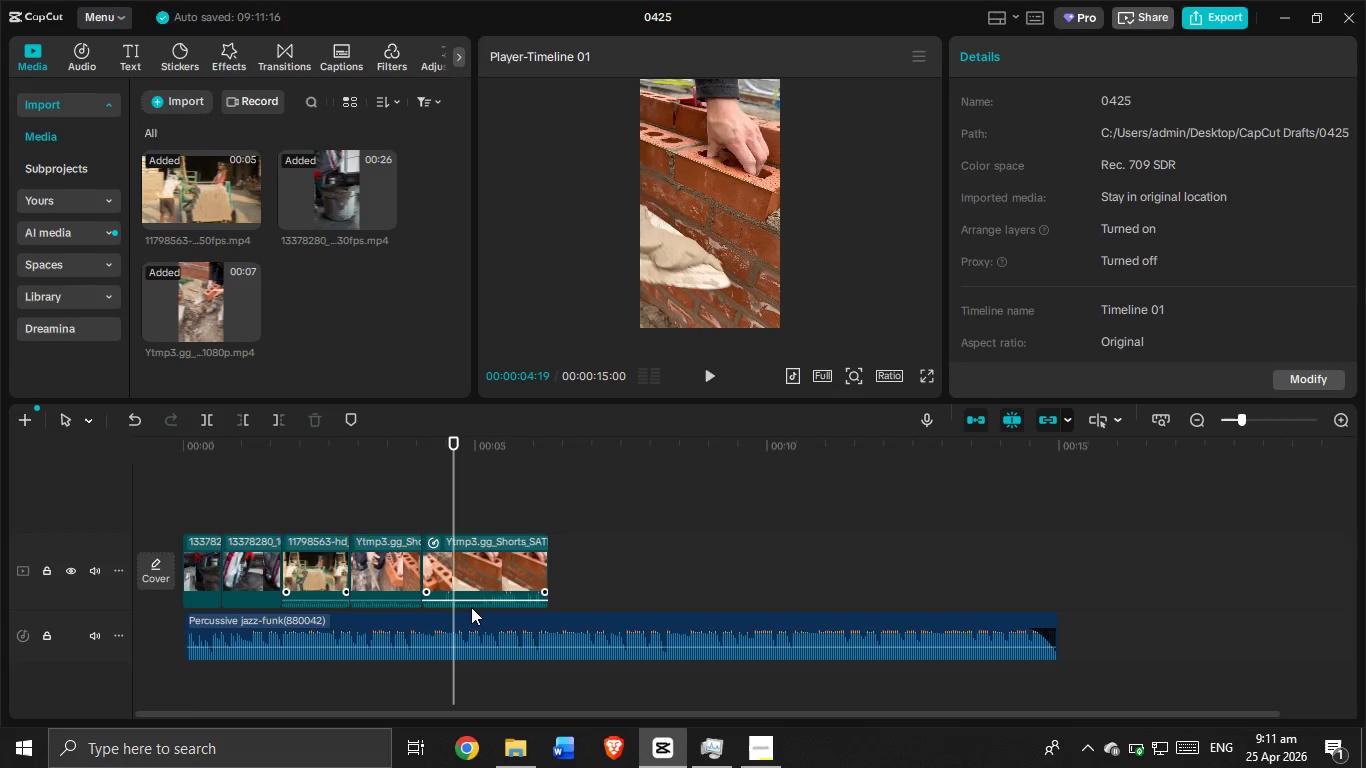 
left_click_drag(start_coordinate=[471, 601], to_coordinate=[471, 618])
 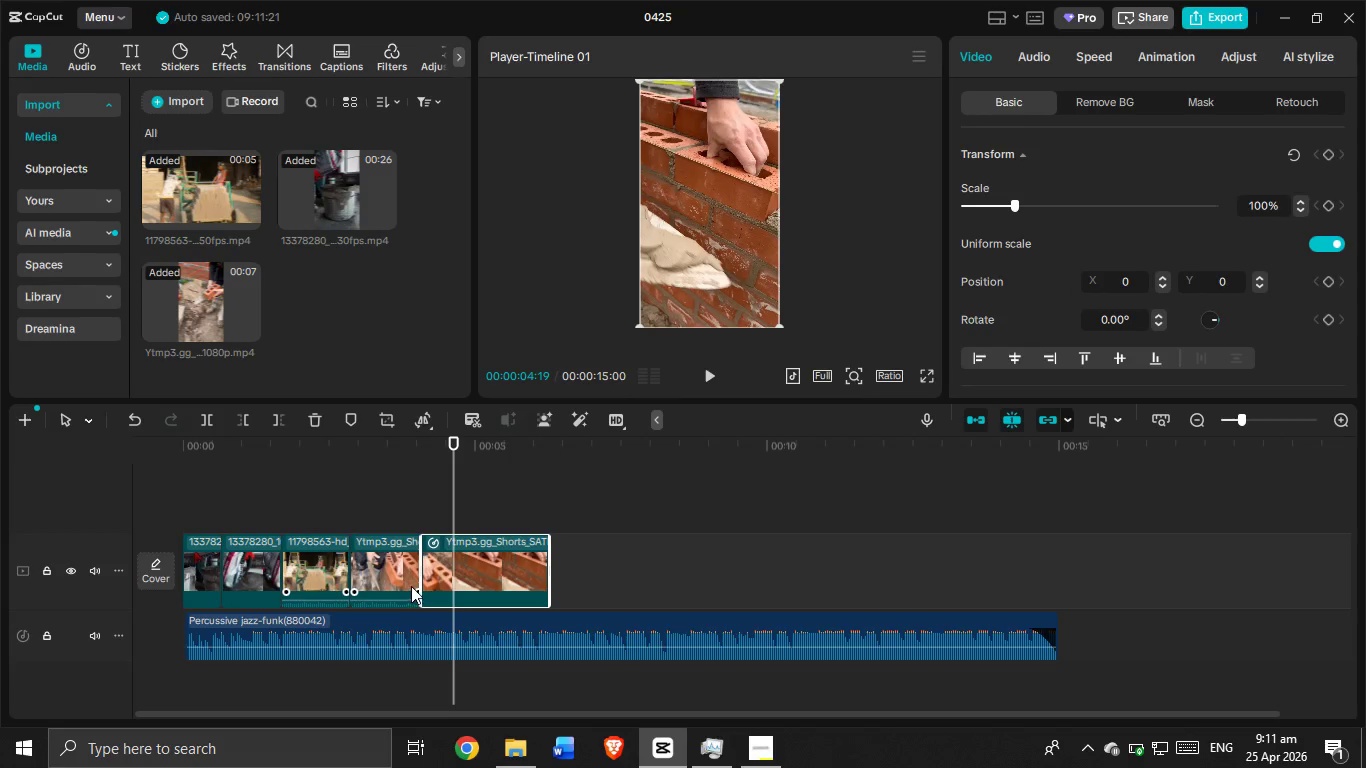 
left_click([411, 585])
 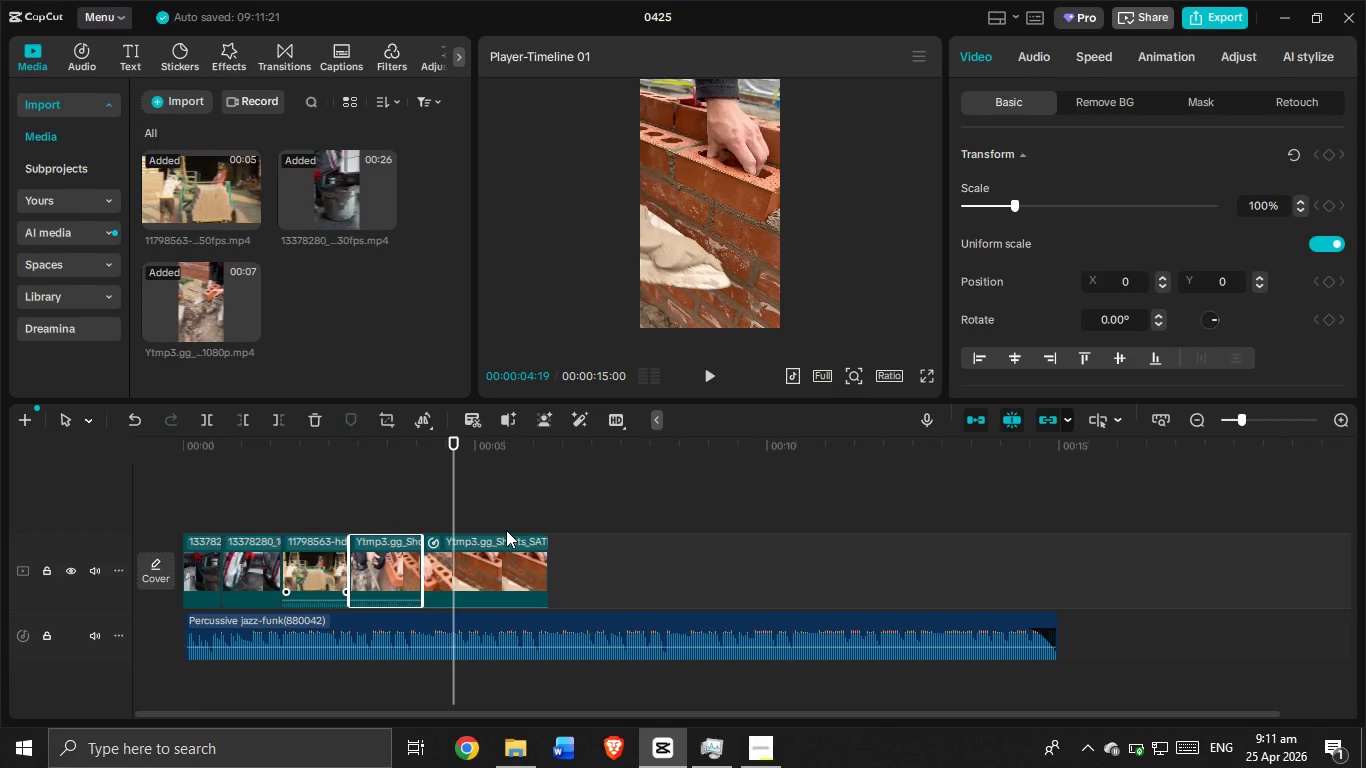 
type(zz)
 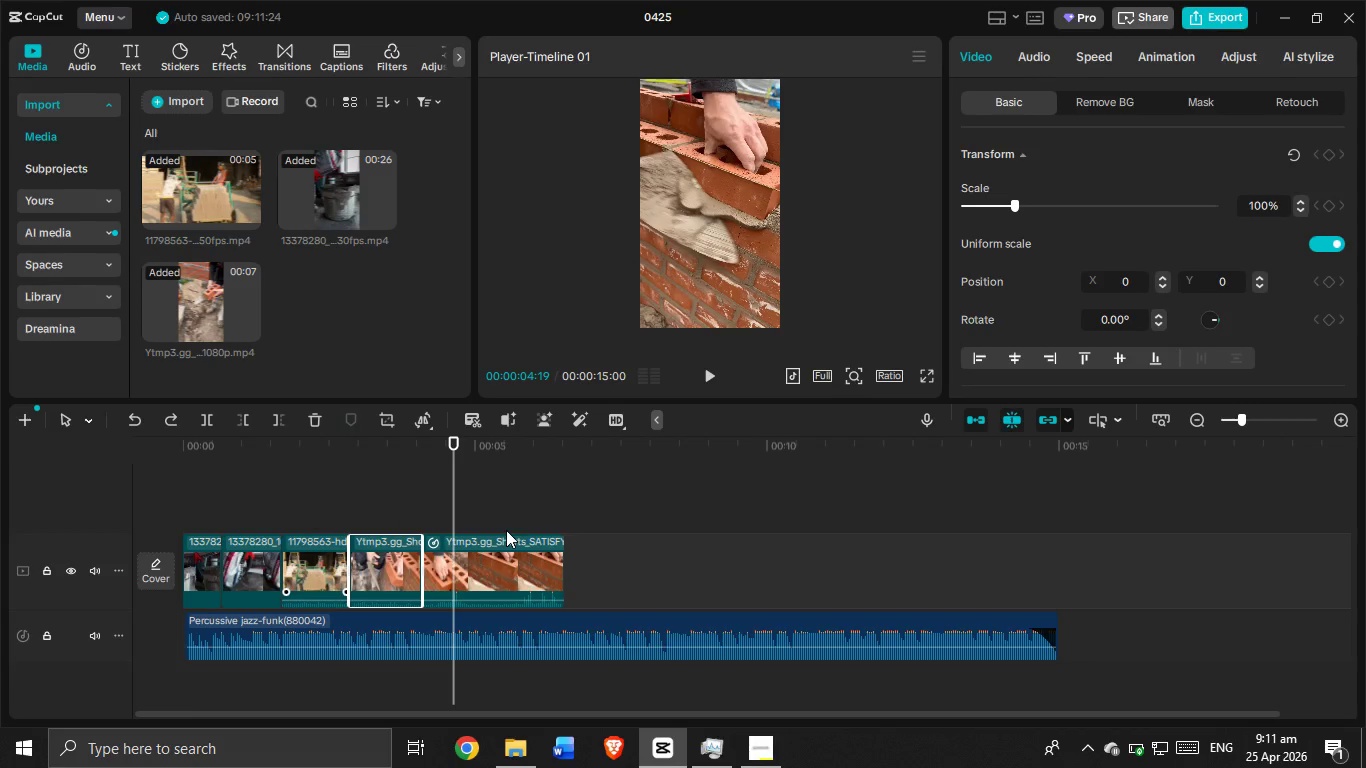 
key(Control+Z)
 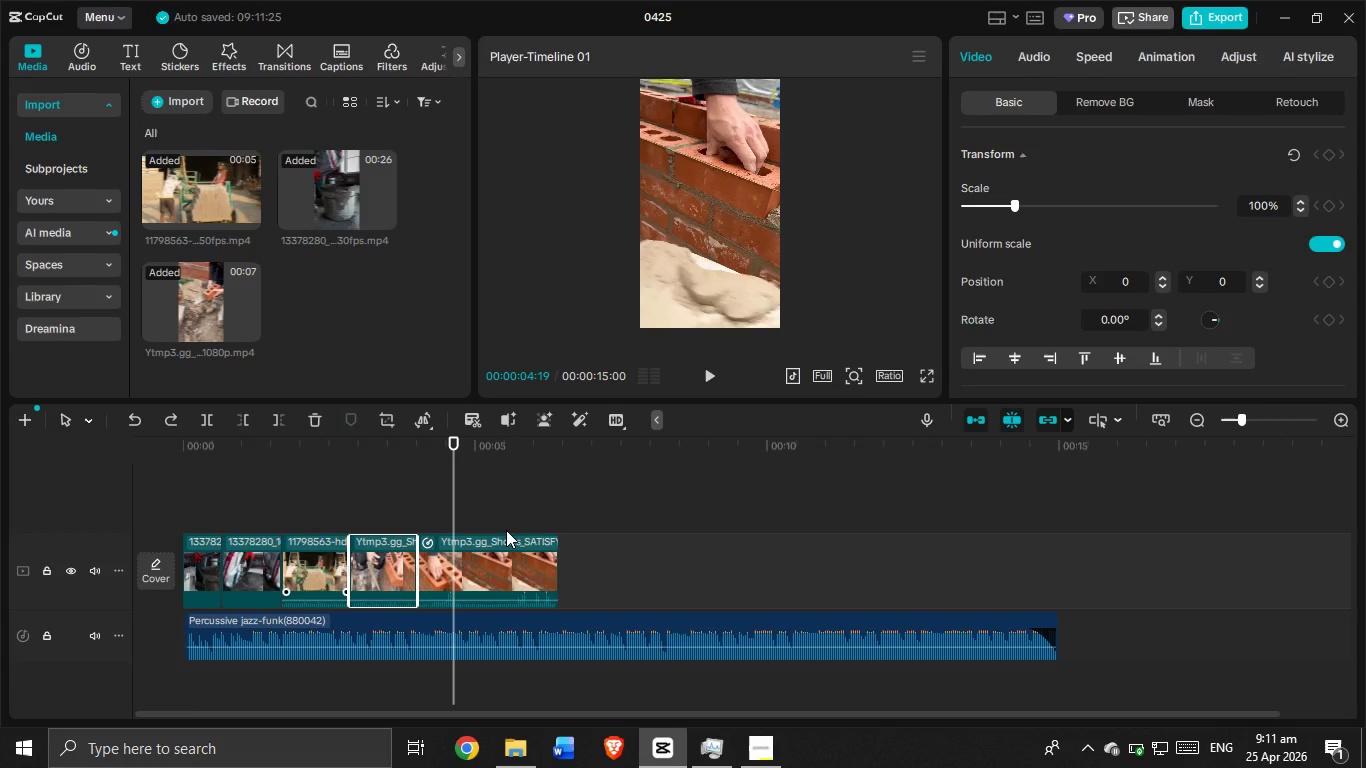 
key(Control+Z)
 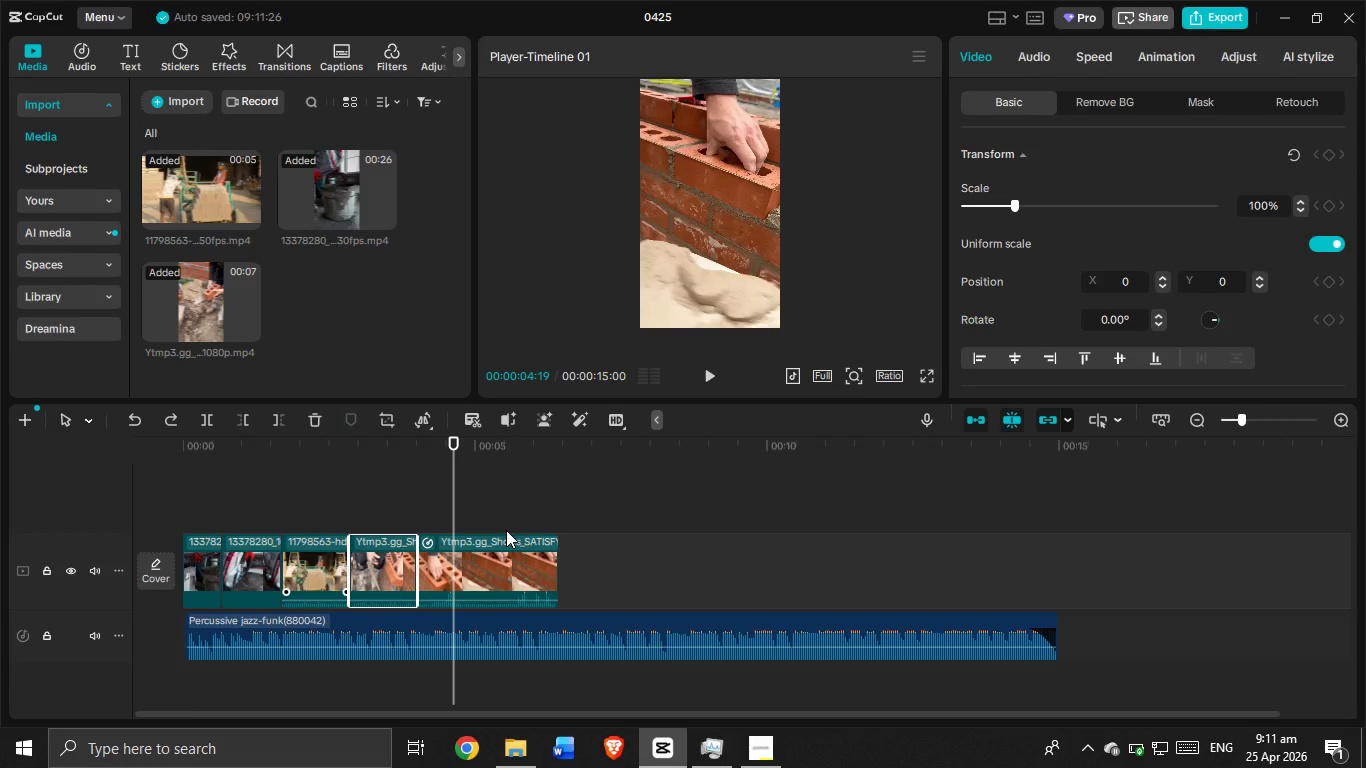 
hold_key(key=ControlLeft, duration=0.45)